 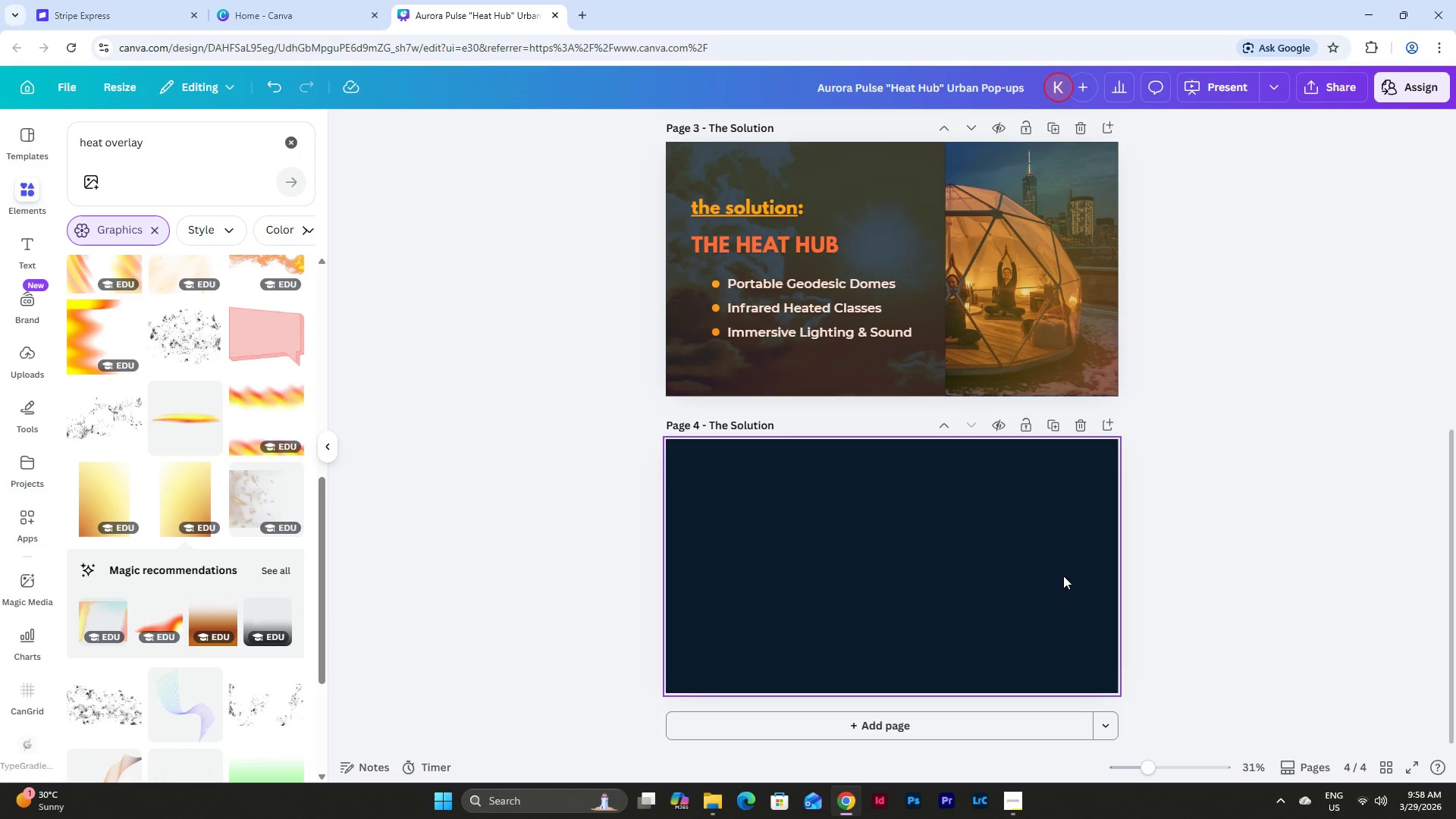 
scroll: coordinate [1204, 517], scroll_direction: up, amount: 12.0
 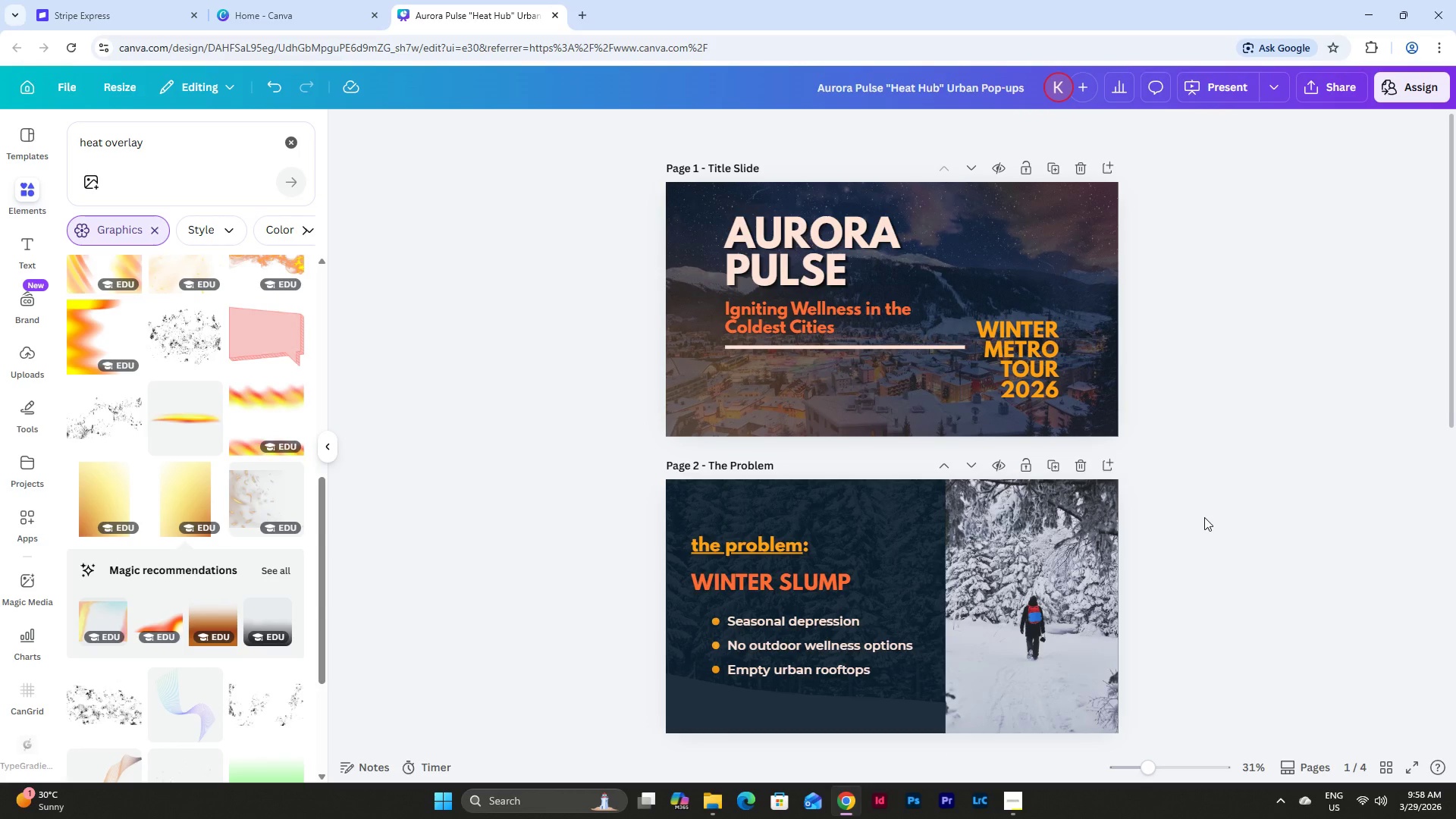 
scroll: coordinate [1206, 519], scroll_direction: down, amount: 14.0
 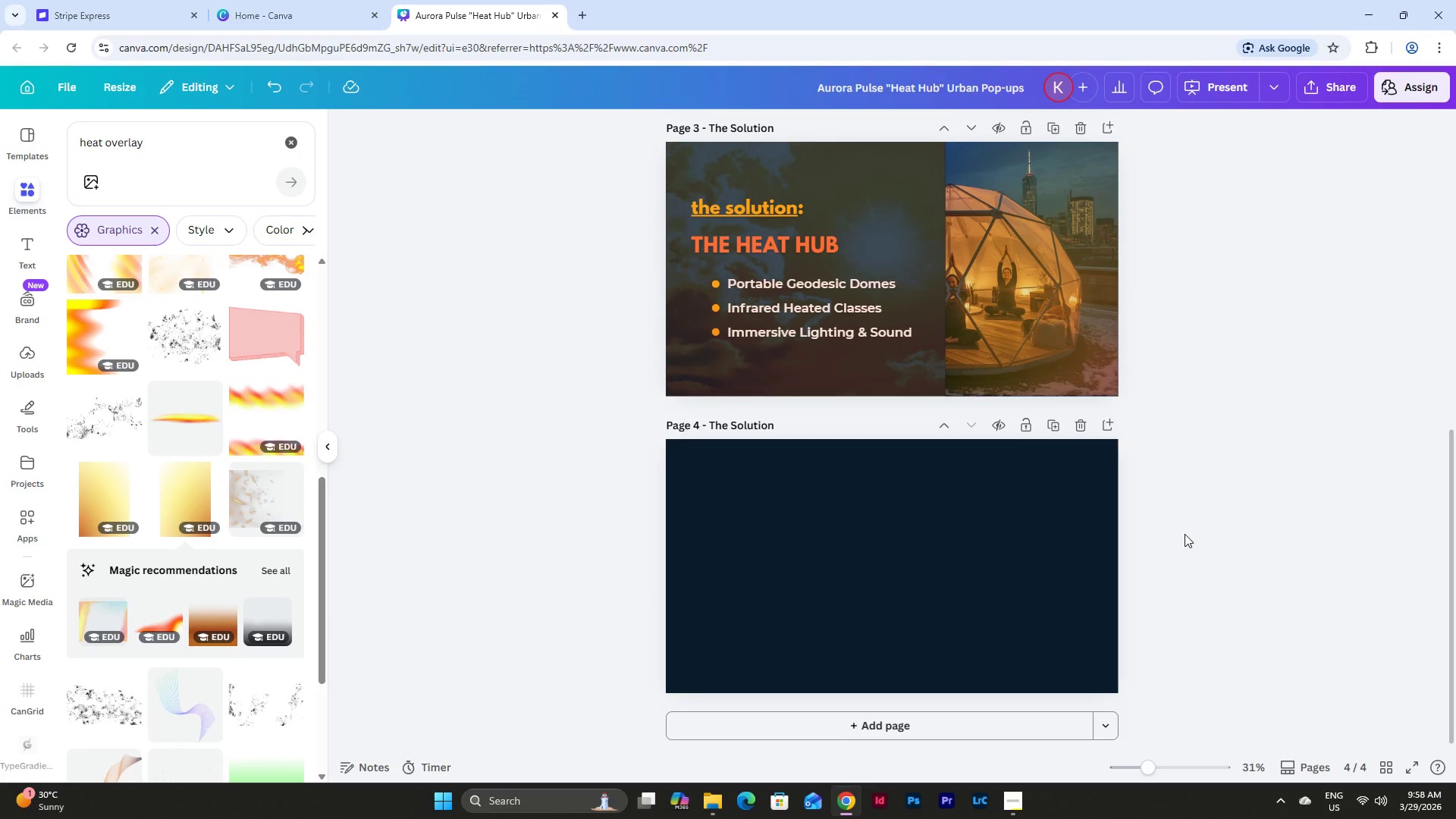 
scroll: coordinate [1181, 524], scroll_direction: up, amount: 7.0
 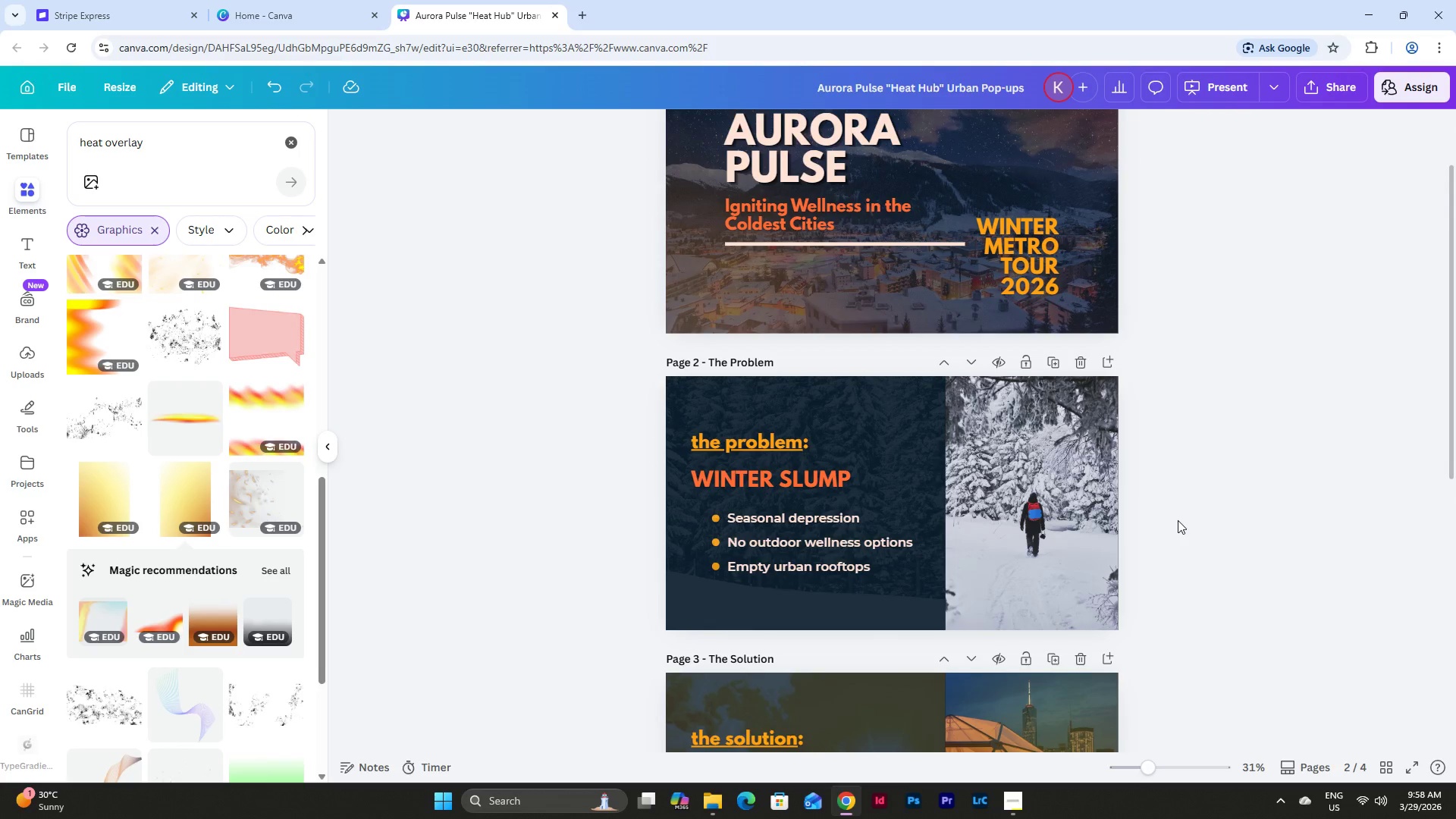 
scroll: coordinate [1175, 450], scroll_direction: down, amount: 7.0
 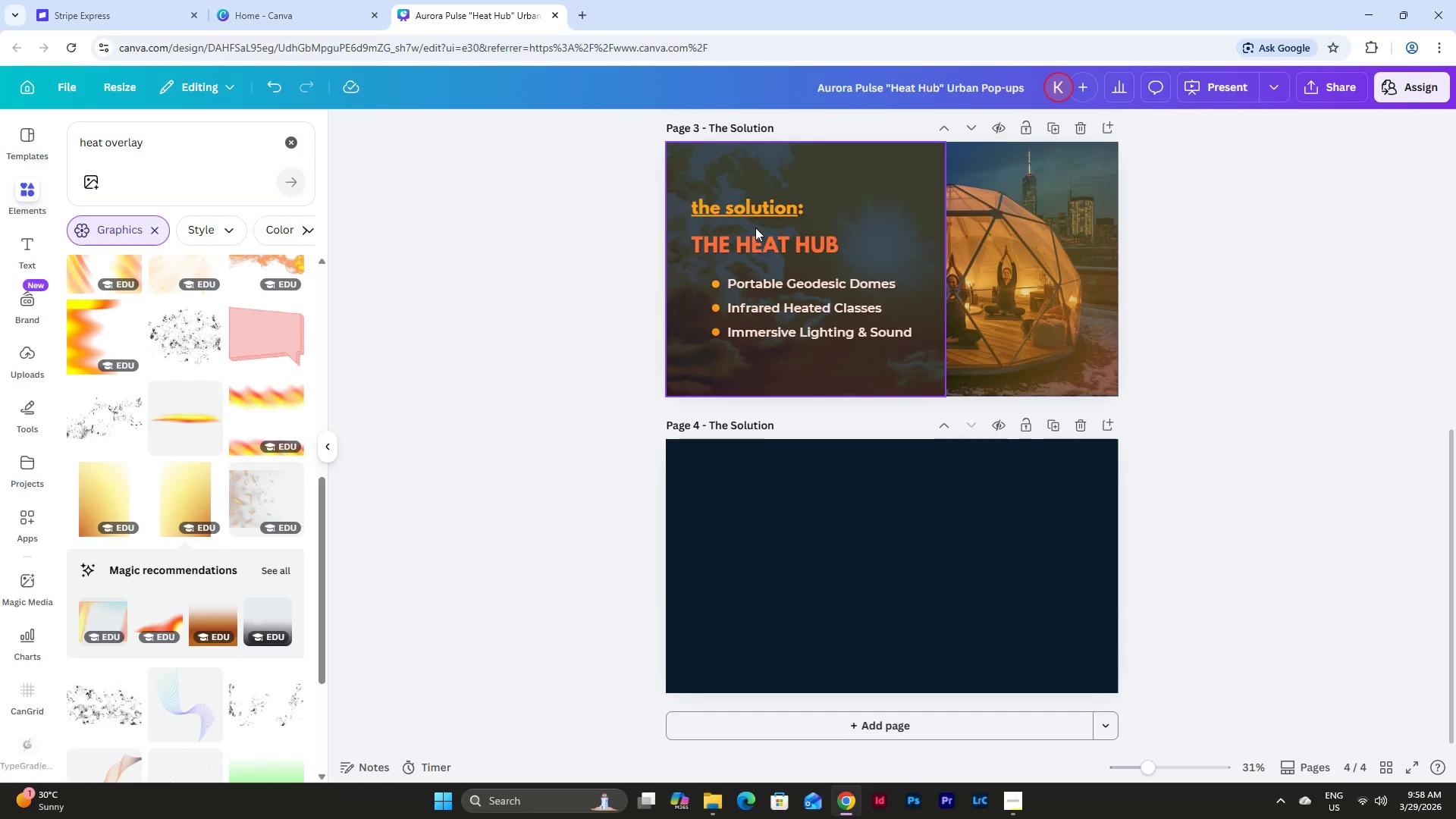 
left_click([801, 250])
 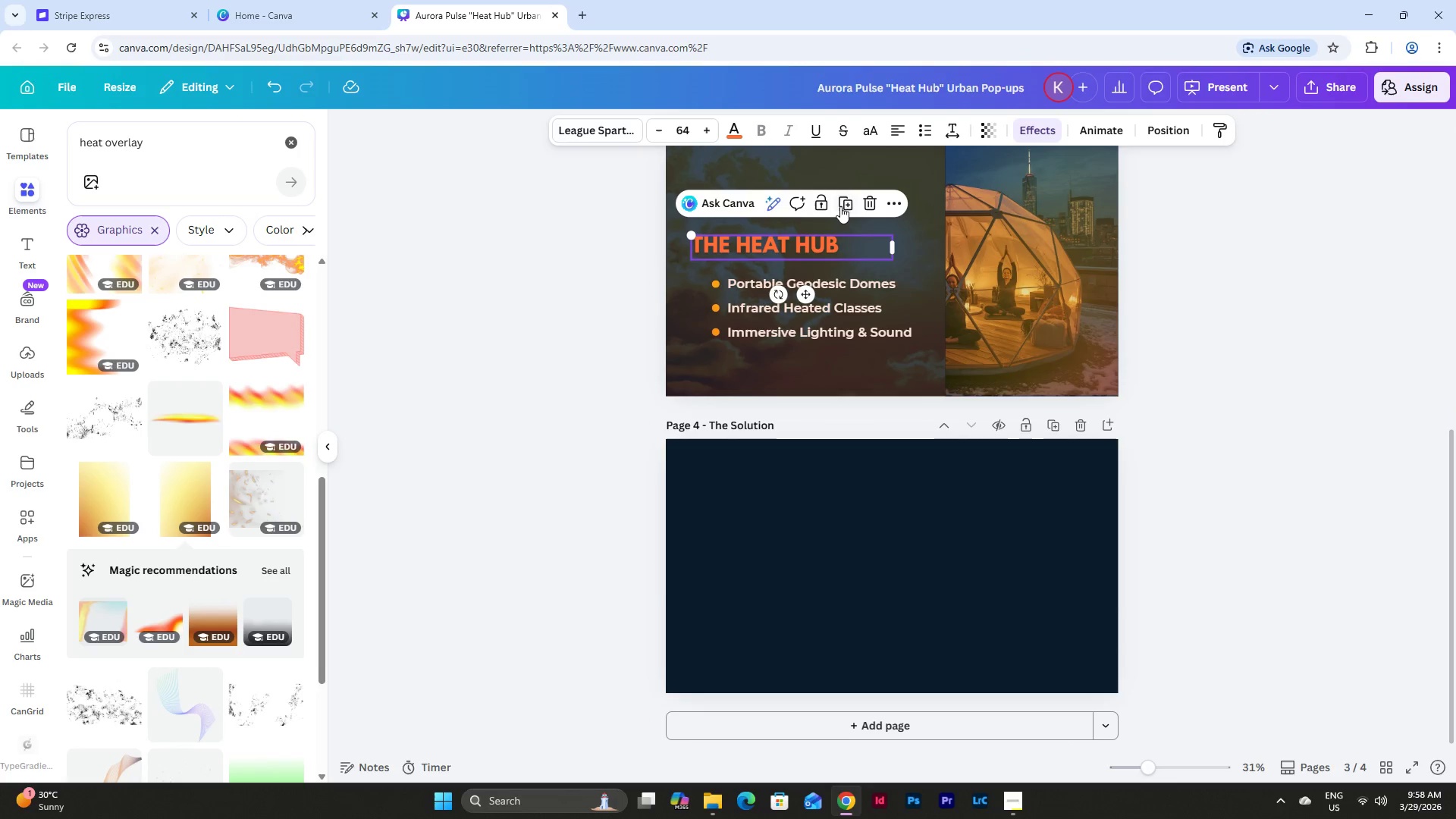 
left_click([848, 202])
 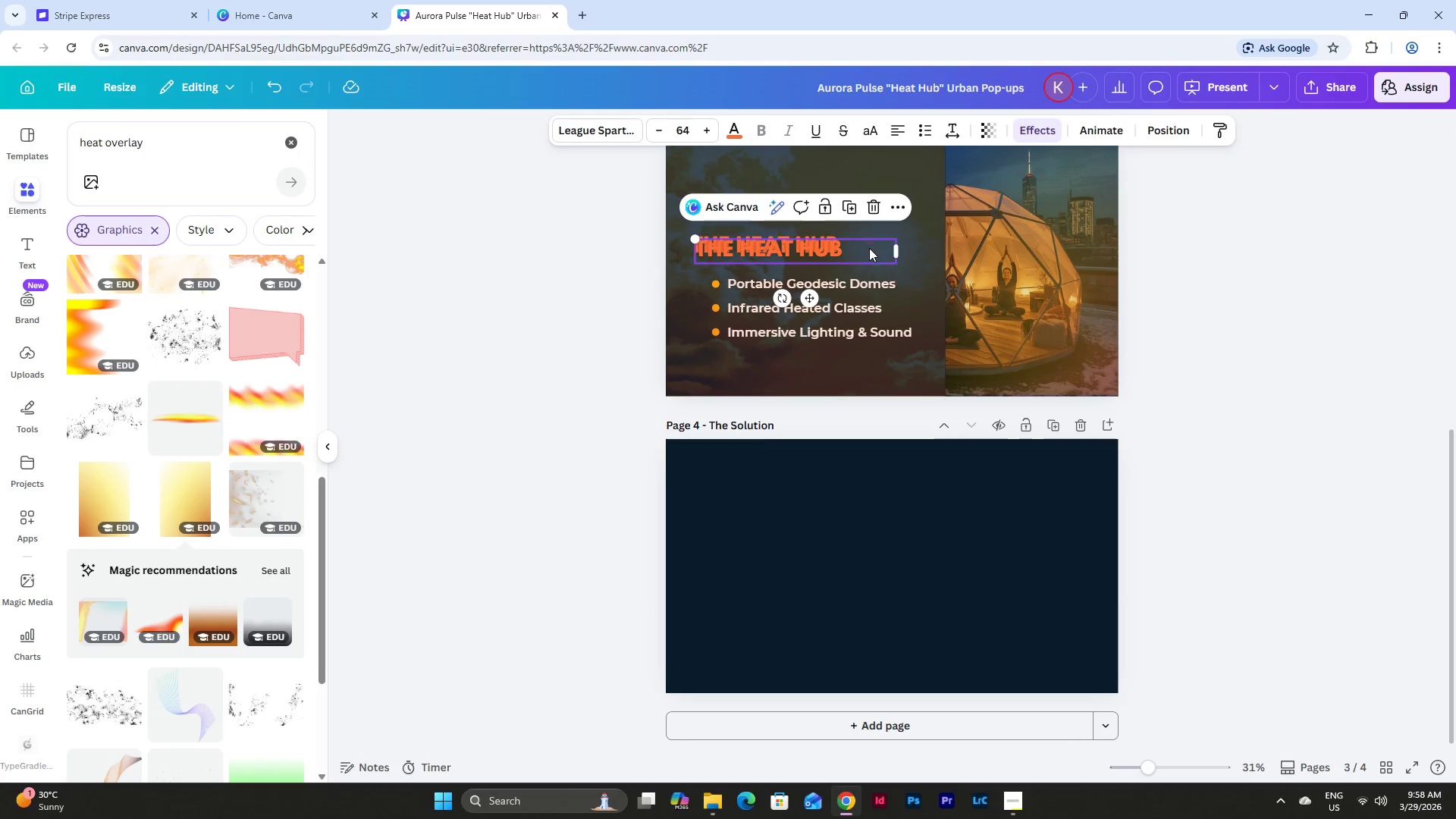 
left_click_drag(start_coordinate=[869, 248], to_coordinate=[946, 488])
 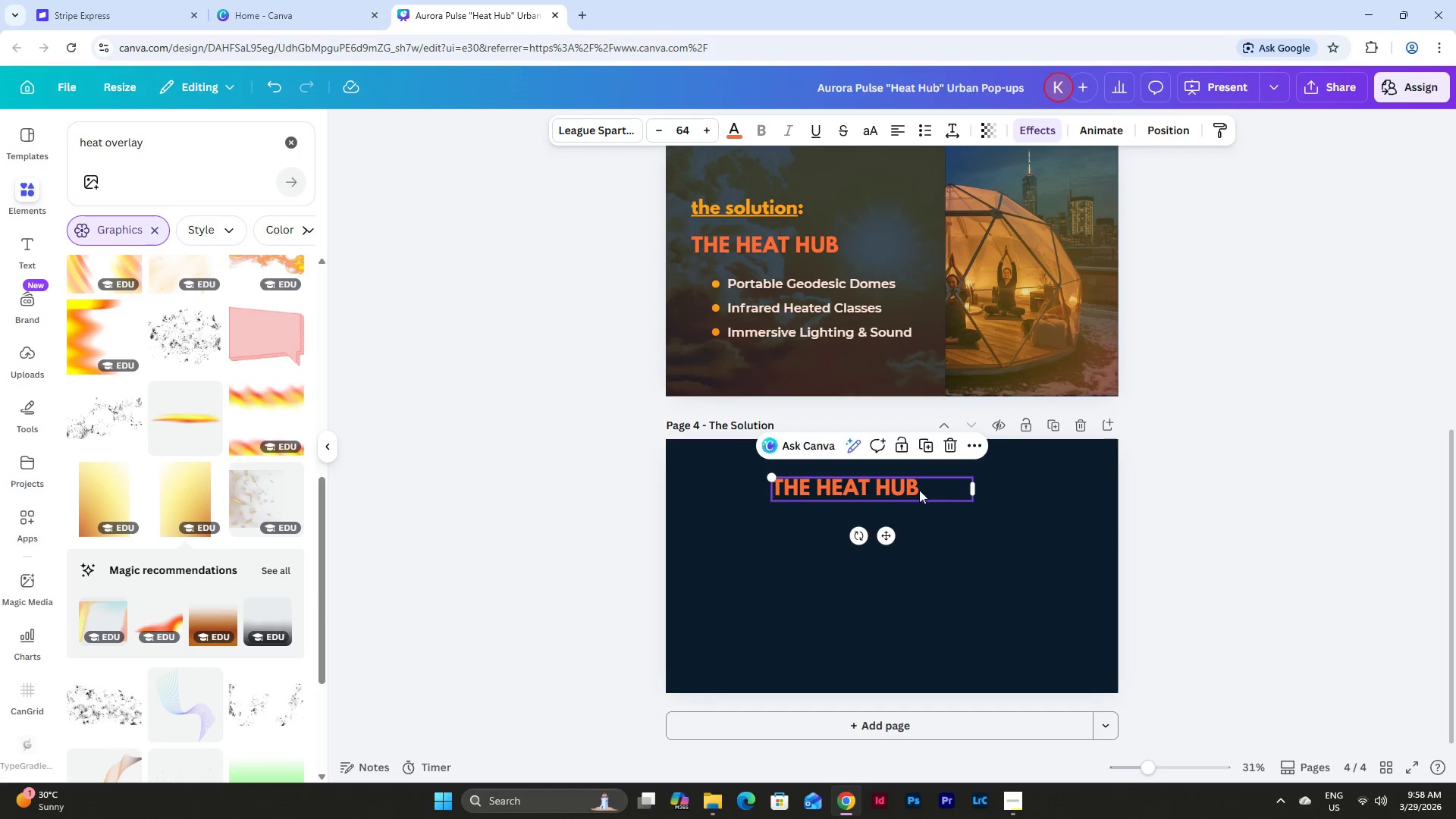 
left_click_drag(start_coordinate=[918, 490], to_coordinate=[943, 485])
 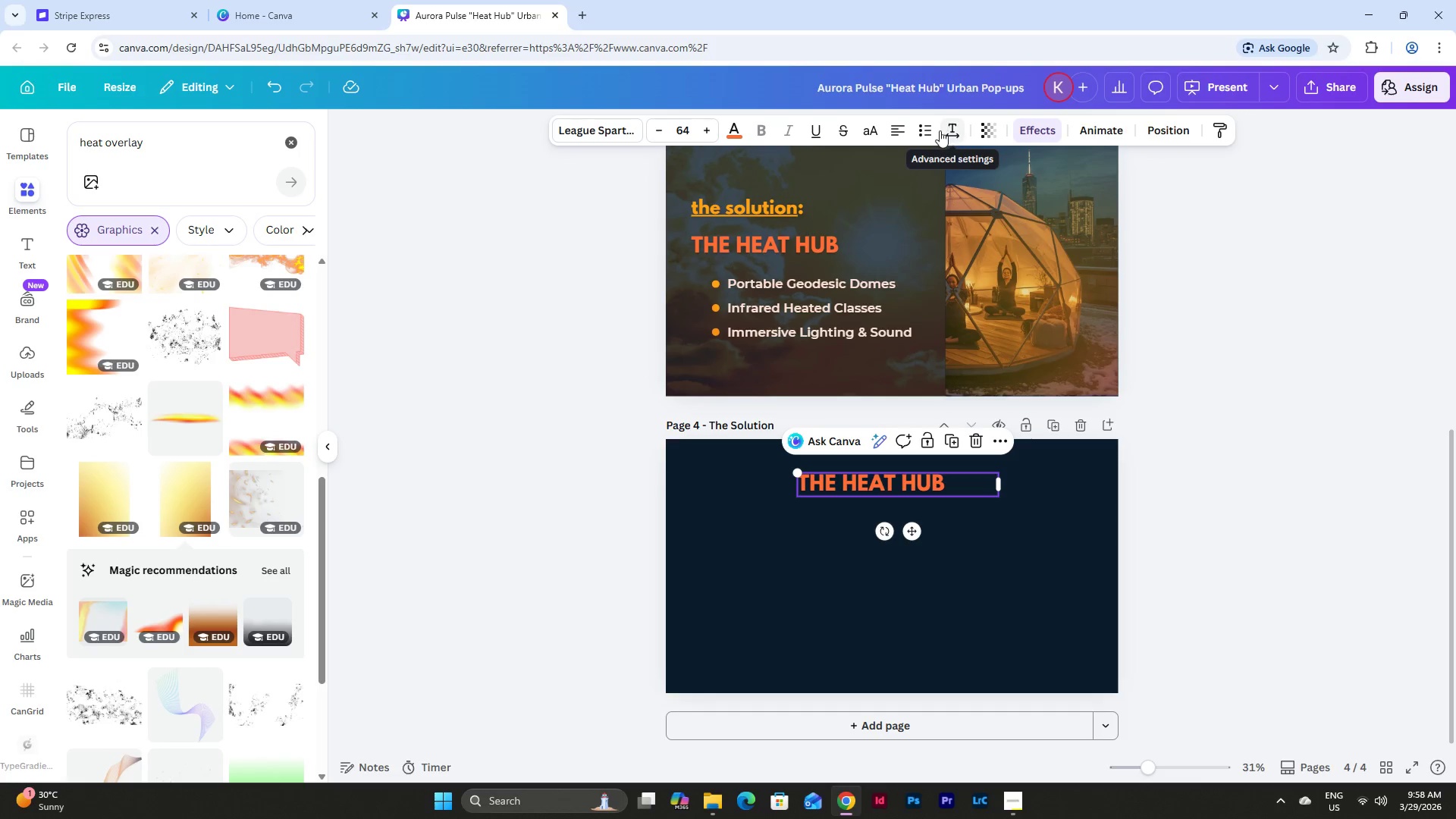 
left_click([898, 127])
 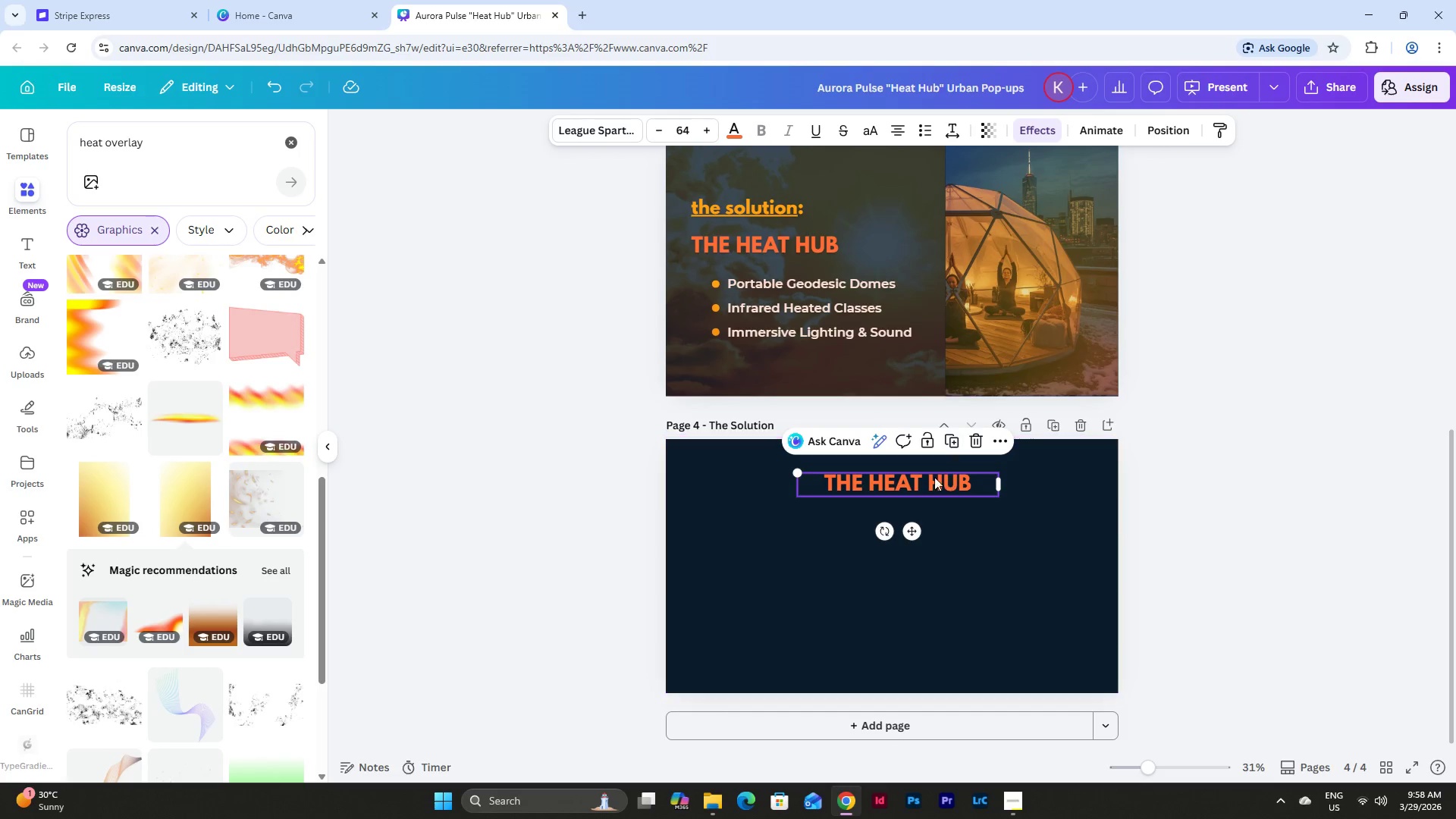 
left_click_drag(start_coordinate=[922, 482], to_coordinate=[916, 479])
 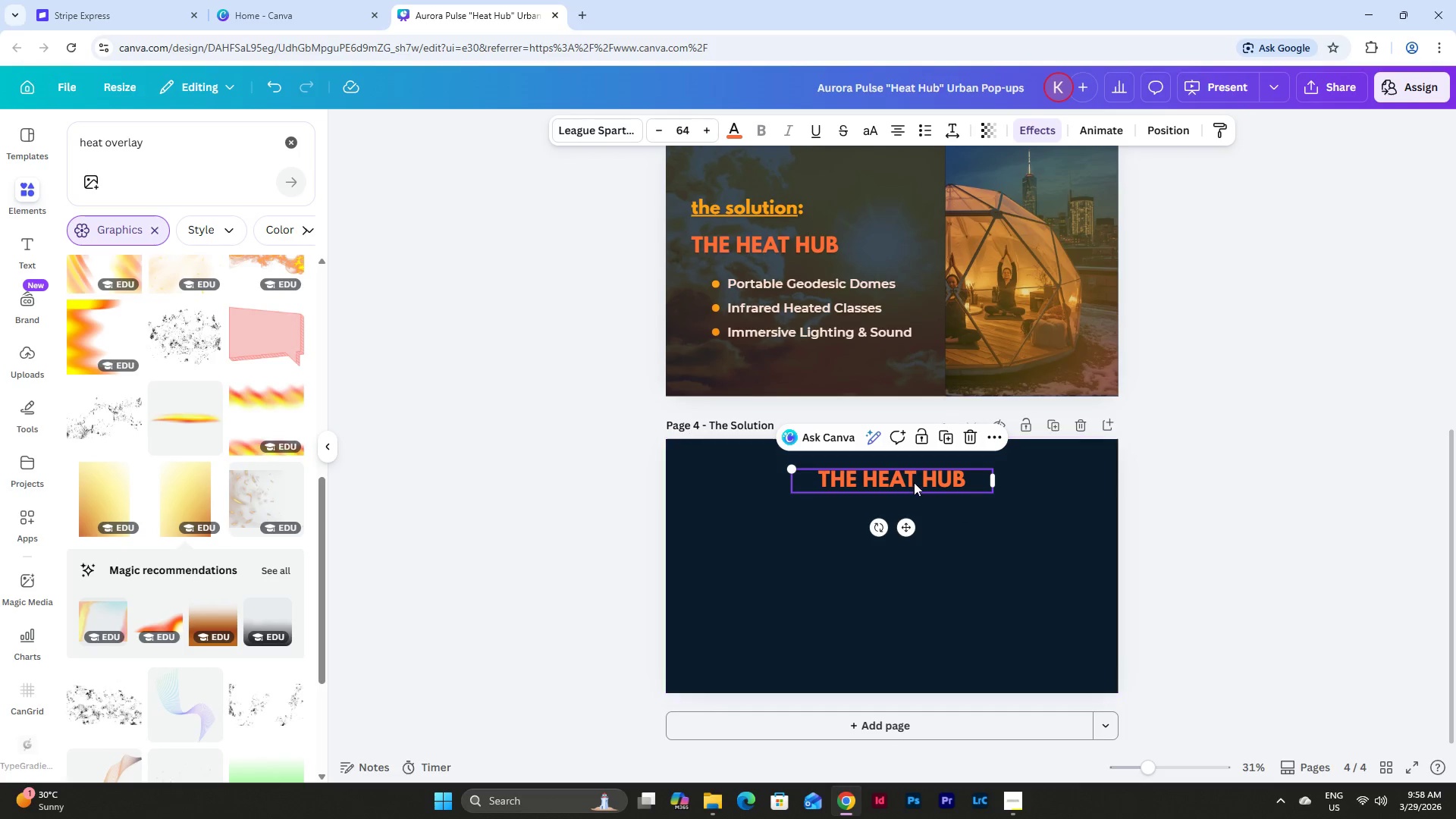 
left_click_drag(start_coordinate=[913, 478], to_coordinate=[912, 472])
 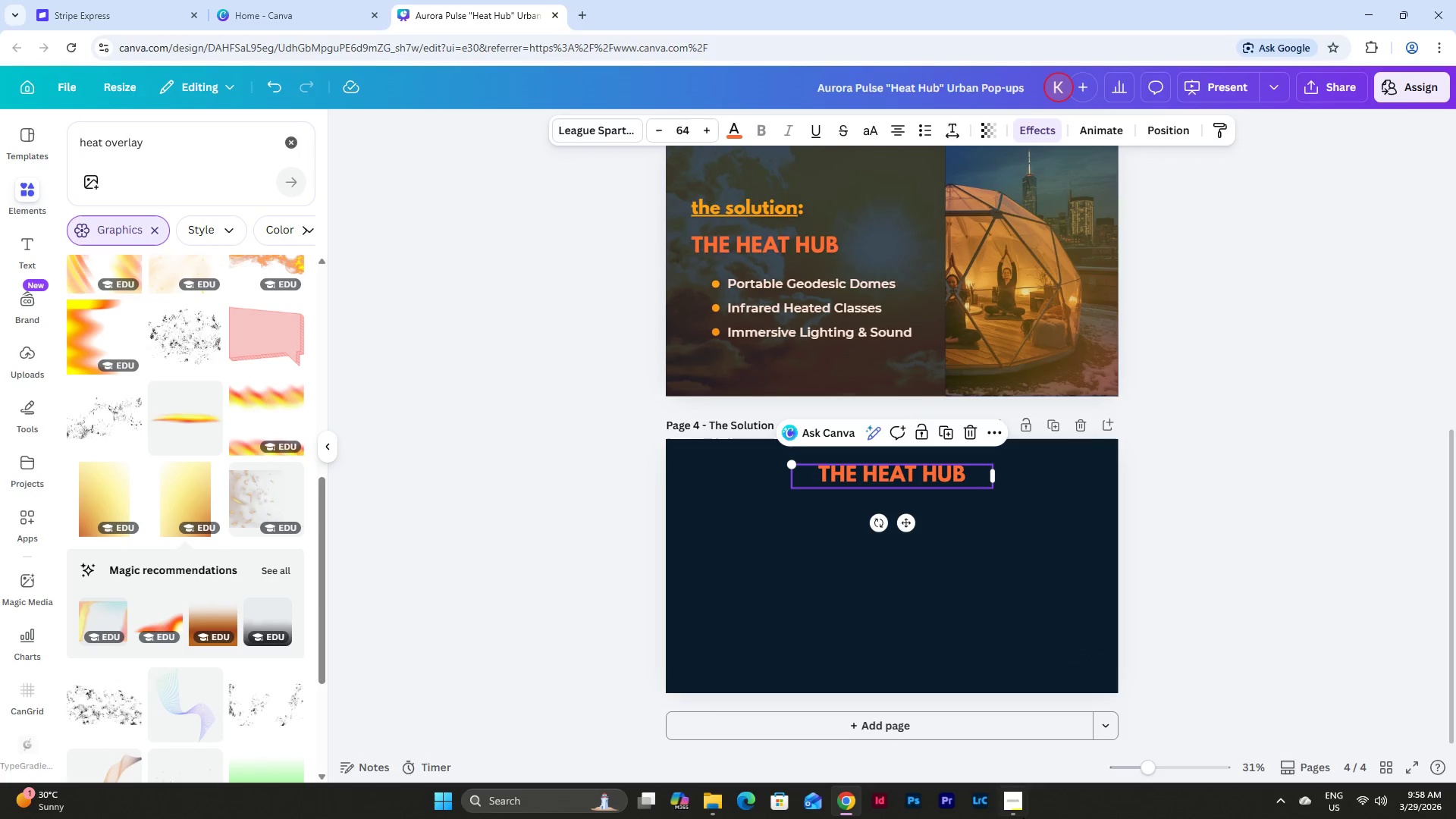 
left_click([1018, 810])